 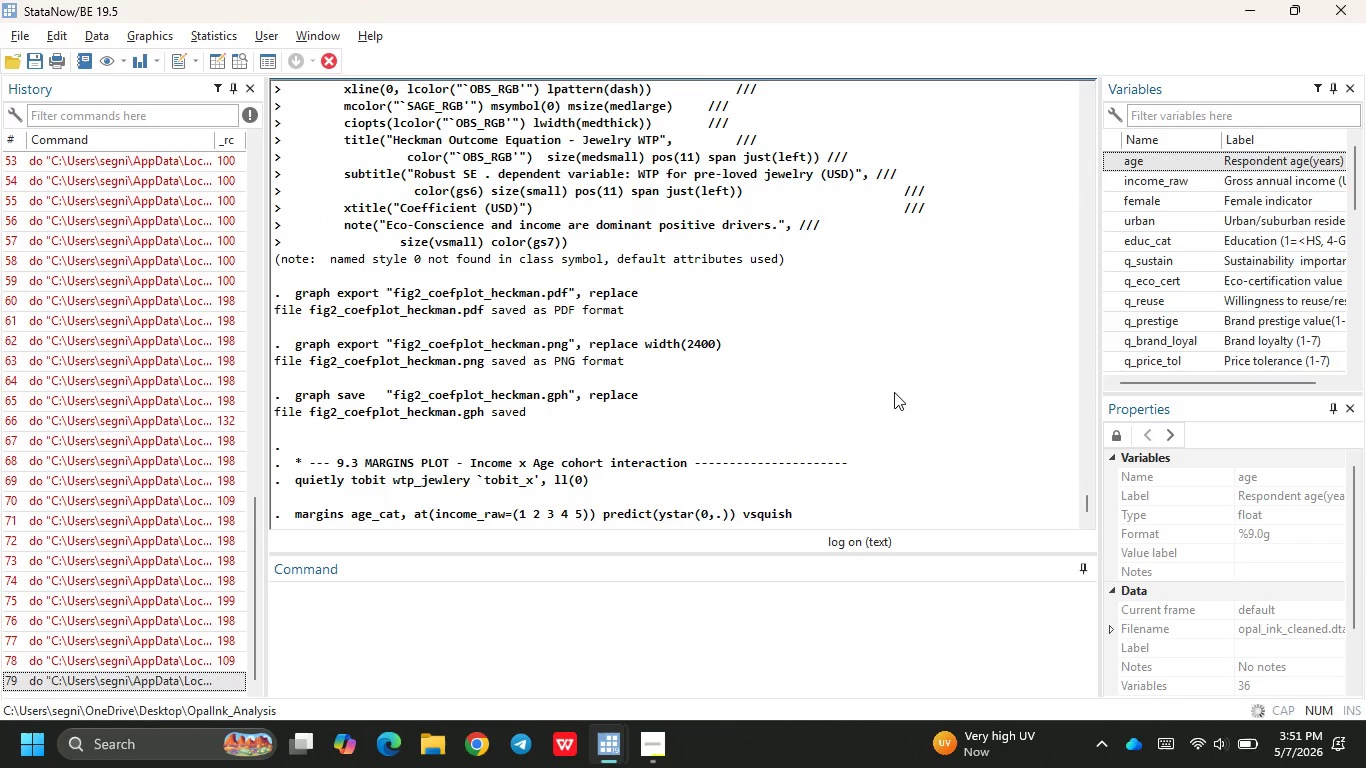 
scroll: coordinate [758, 385], scroll_direction: down, amount: 1.0
 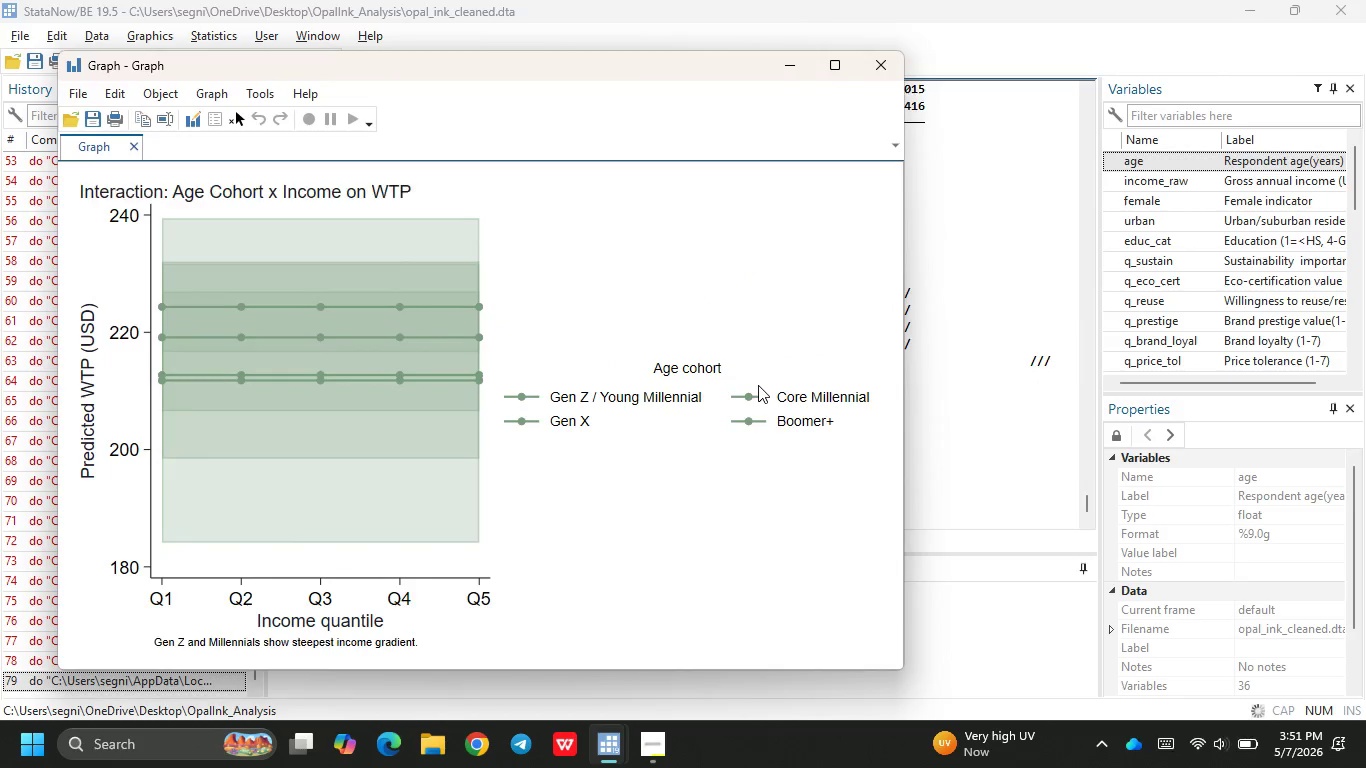 
left_click([944, 344])
 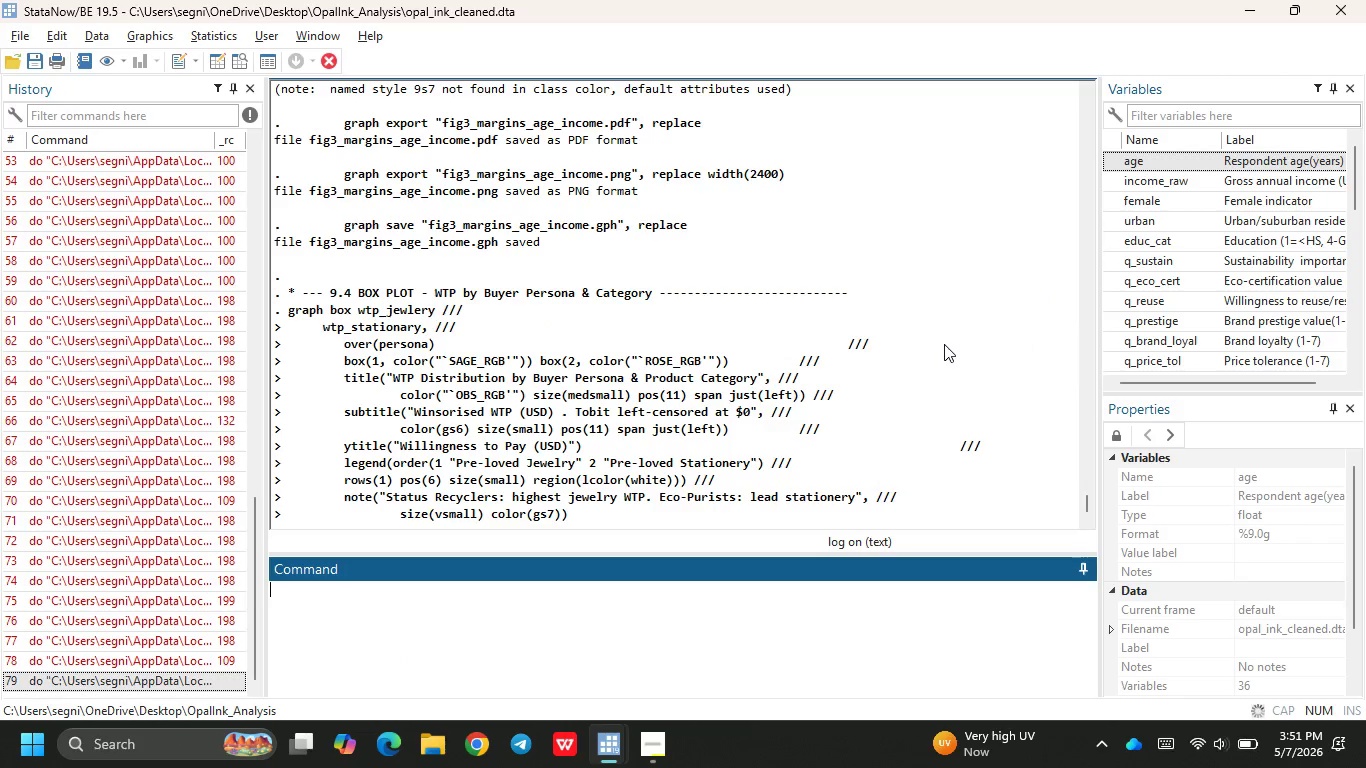 
left_click([944, 344])
 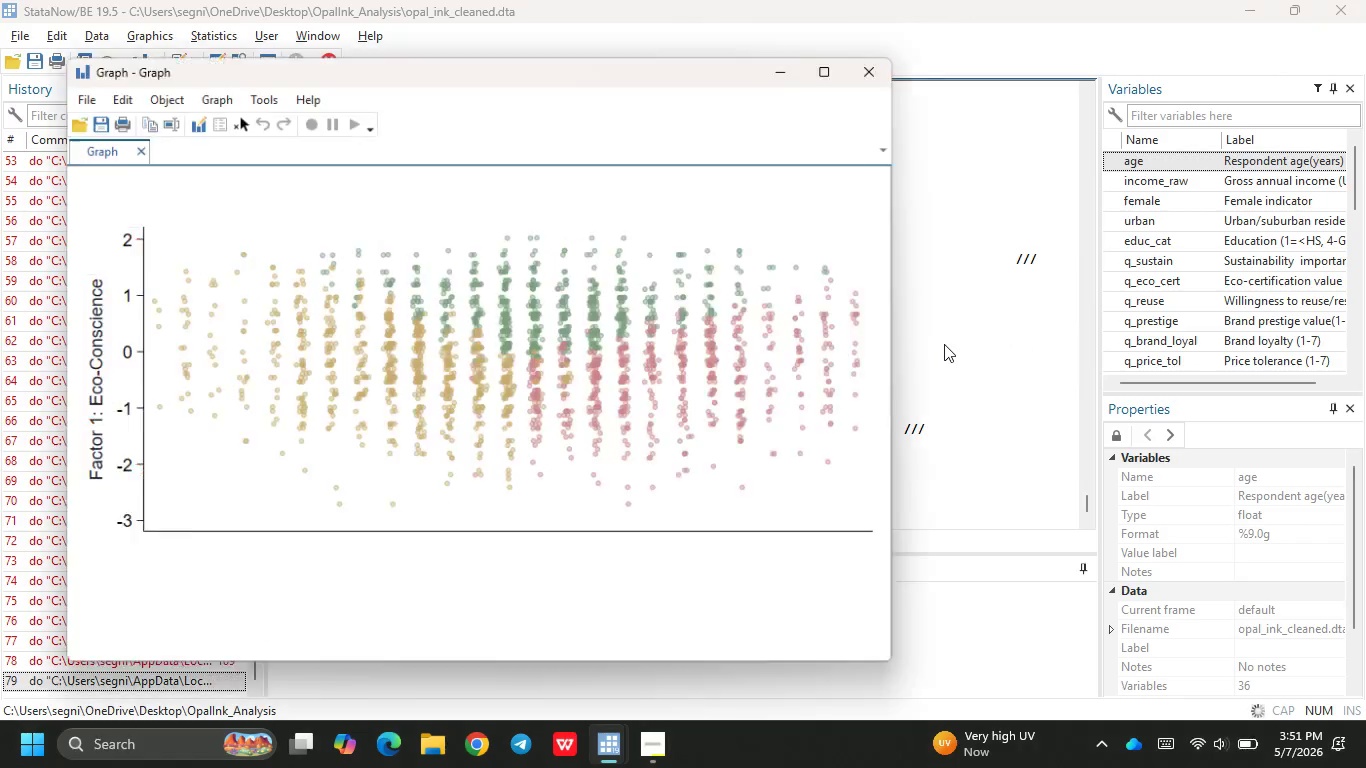 
left_click([944, 344])
 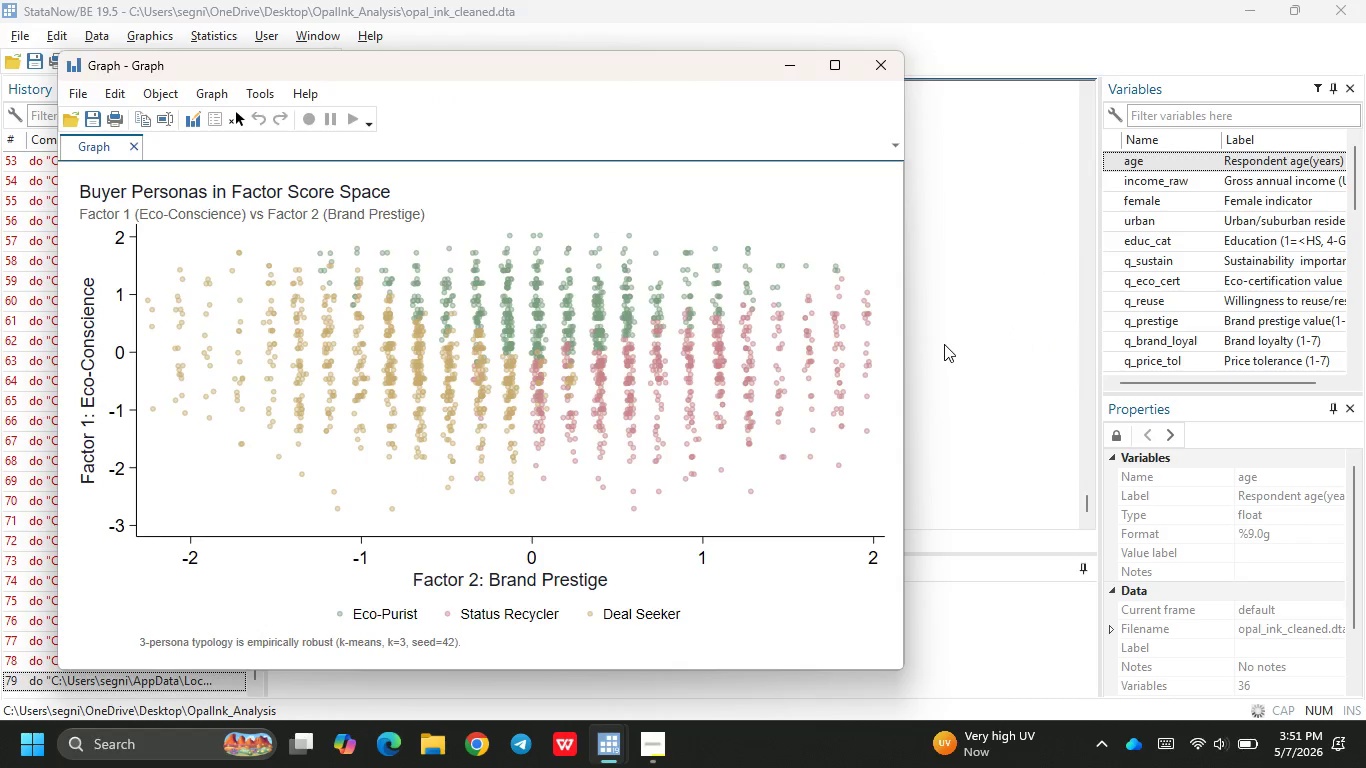 
left_click([944, 344])
 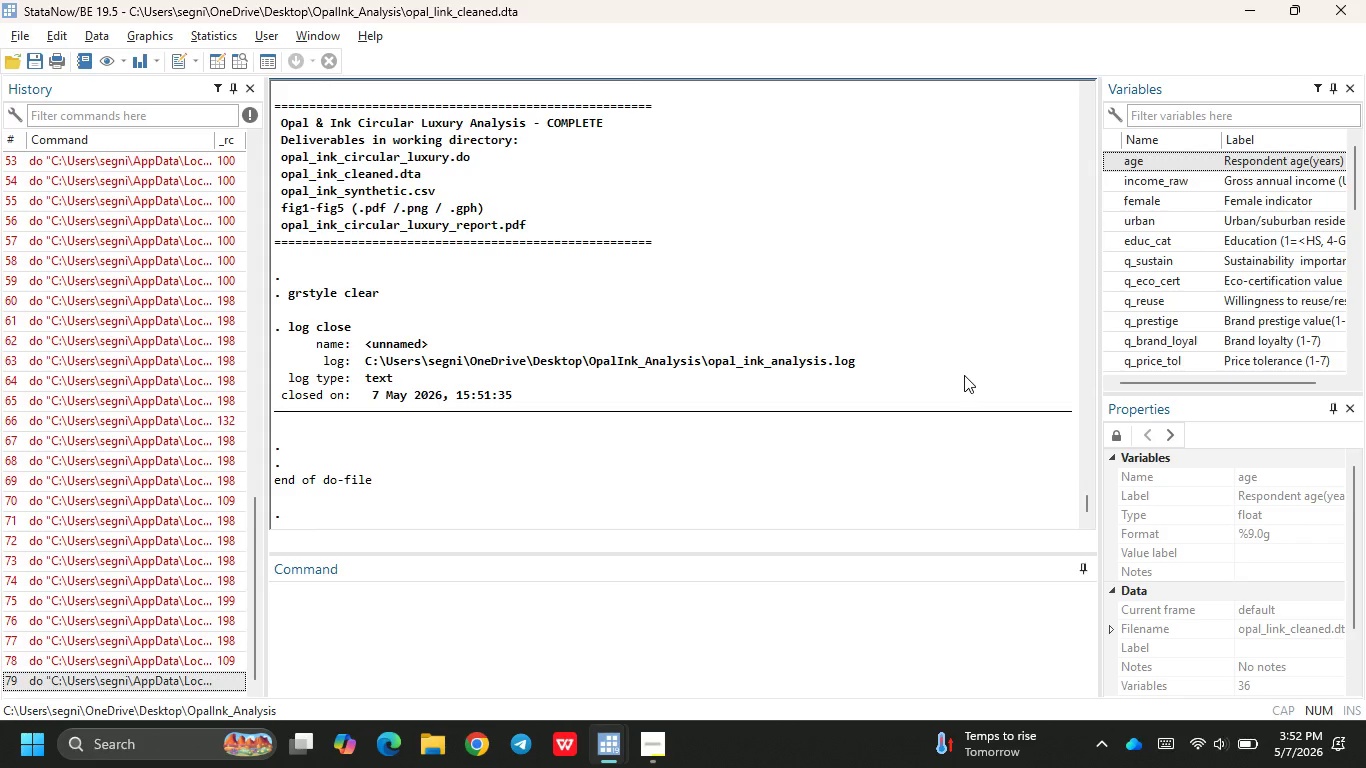 
wait(69.33)
 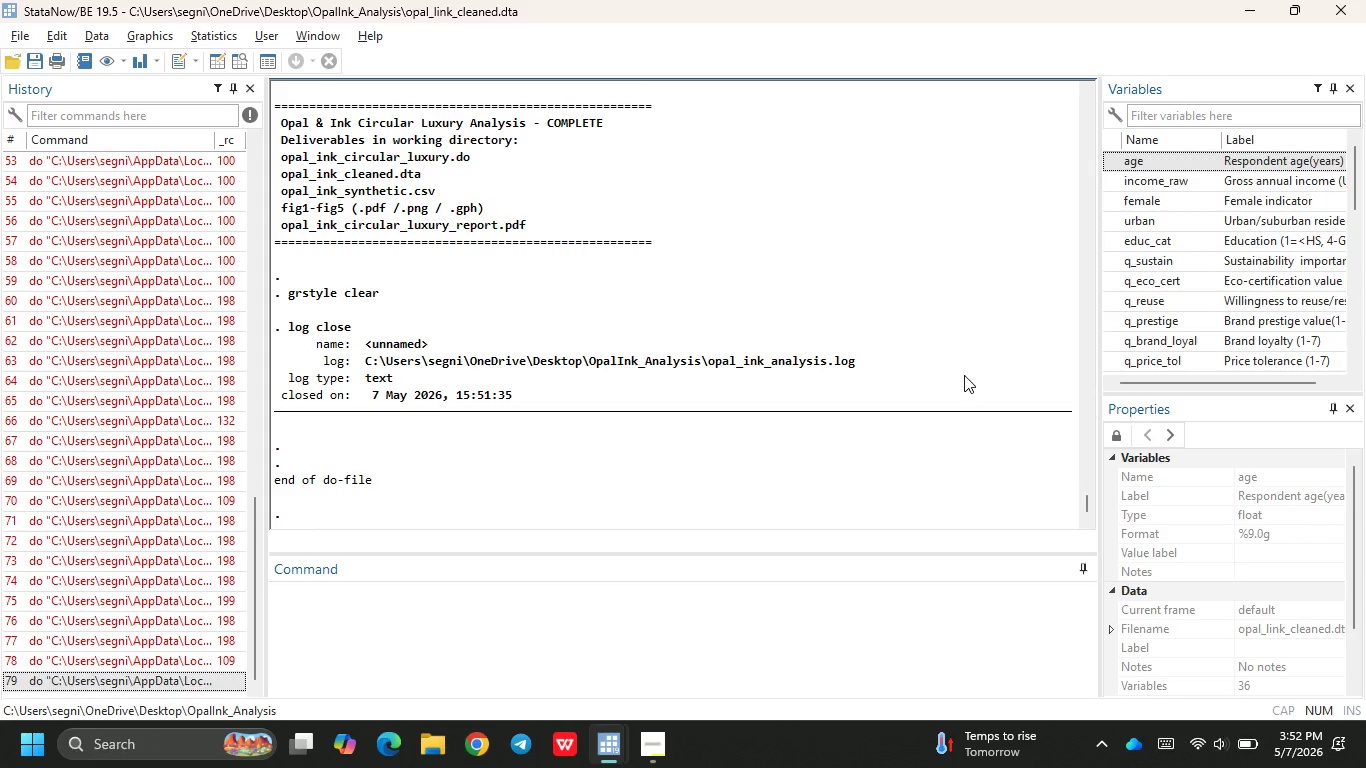 
scroll: coordinate [440, 451], scroll_direction: down, amount: 3.0
 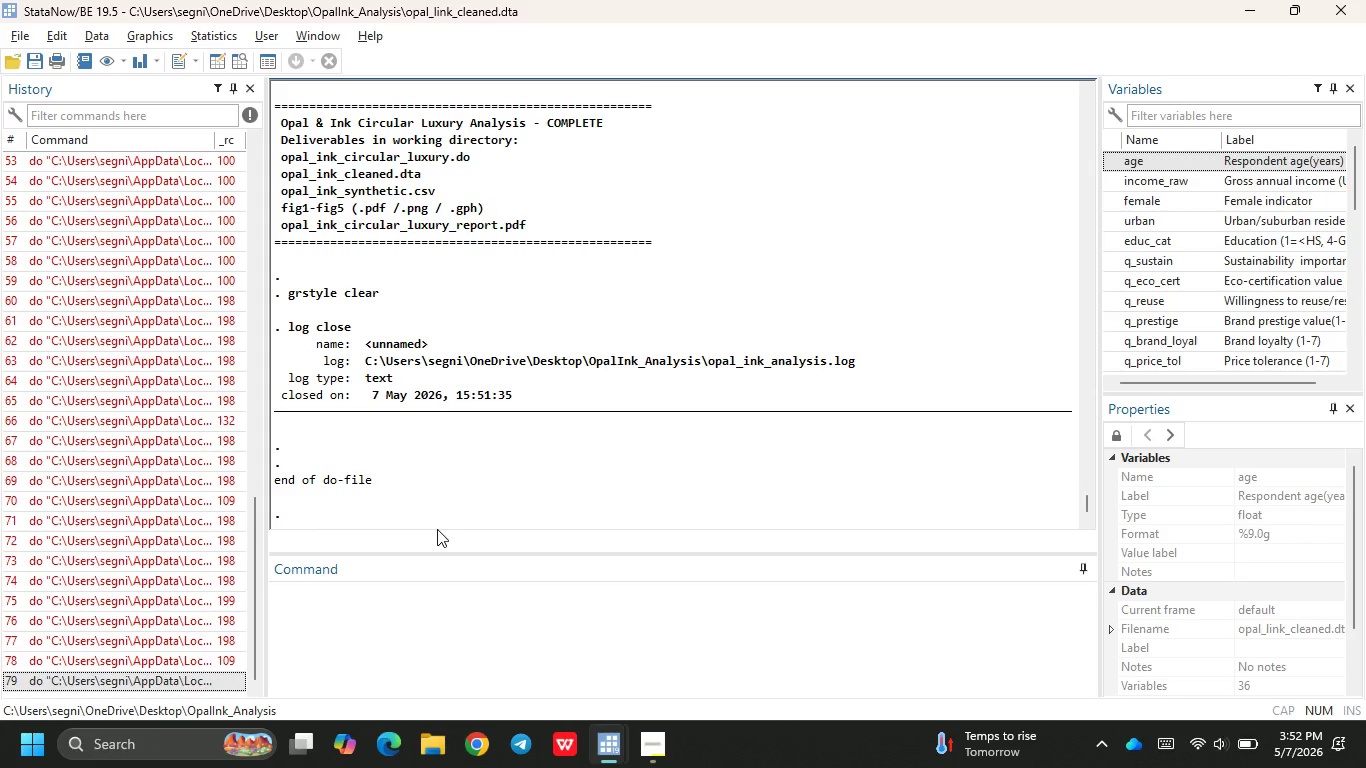 
wait(16.88)
 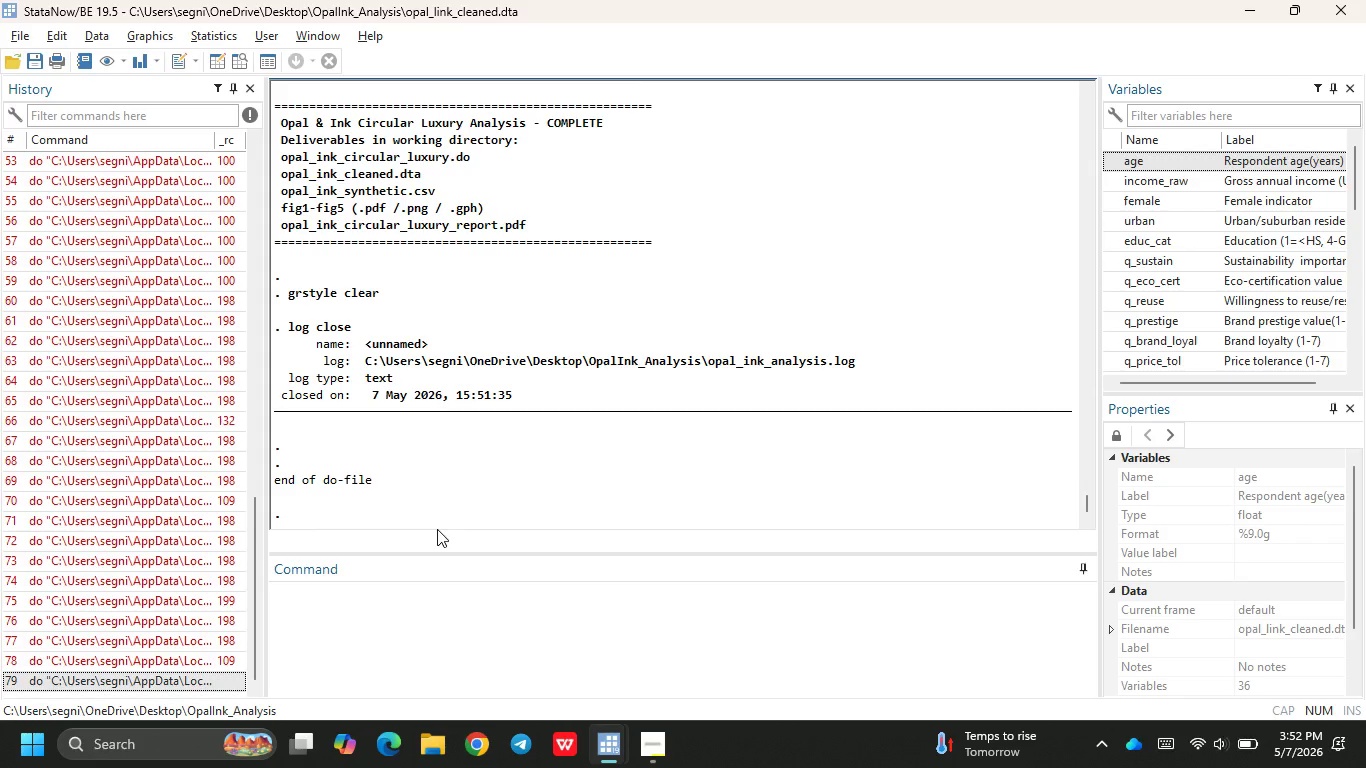 
key(Meta+MetaLeft)
 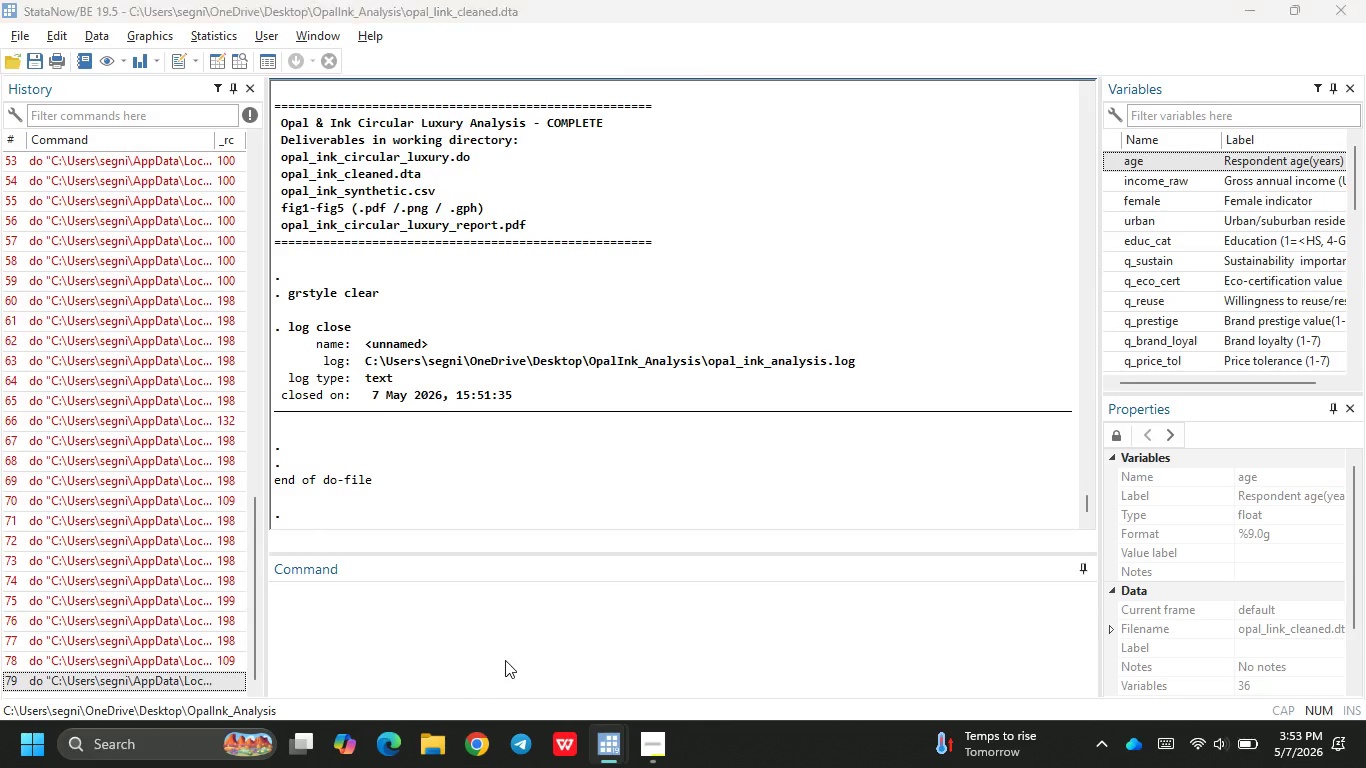 
key(Meta+D)
 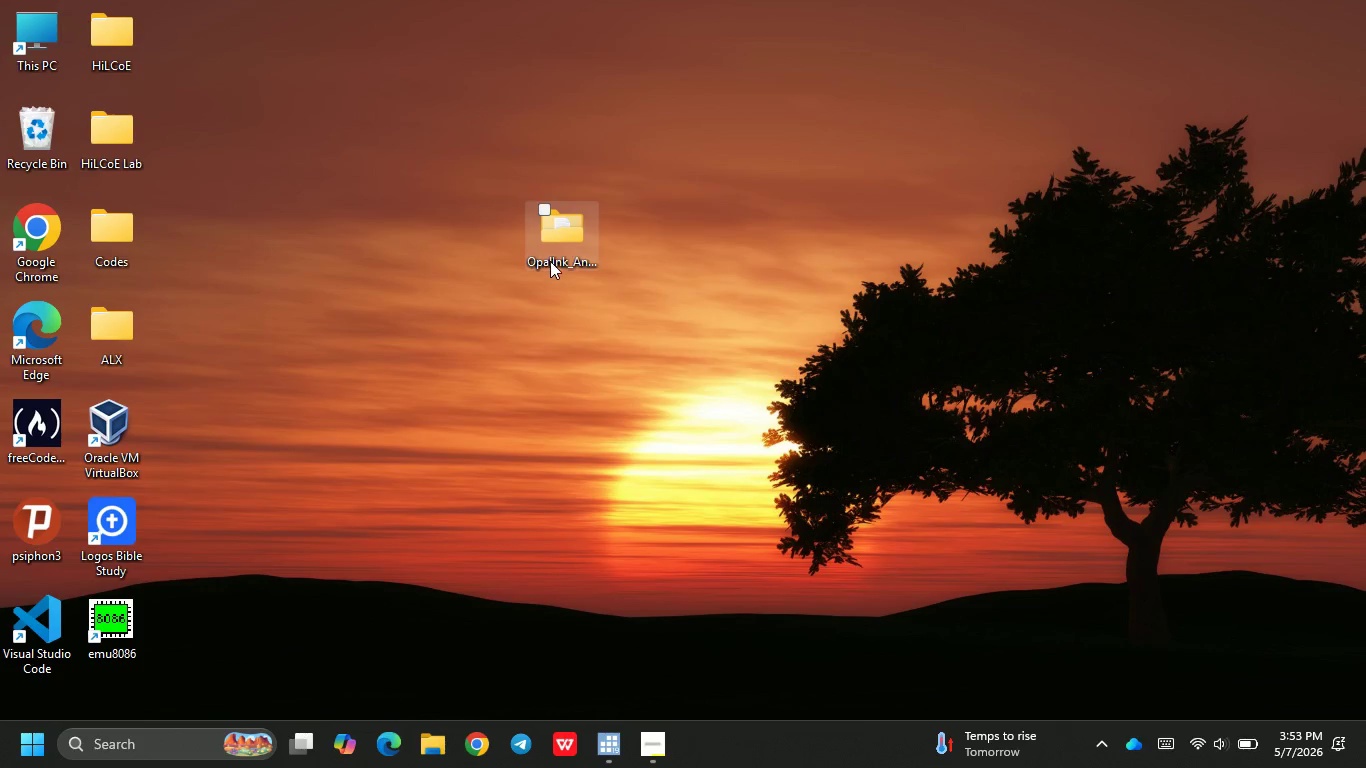 
double_click([561, 246])
 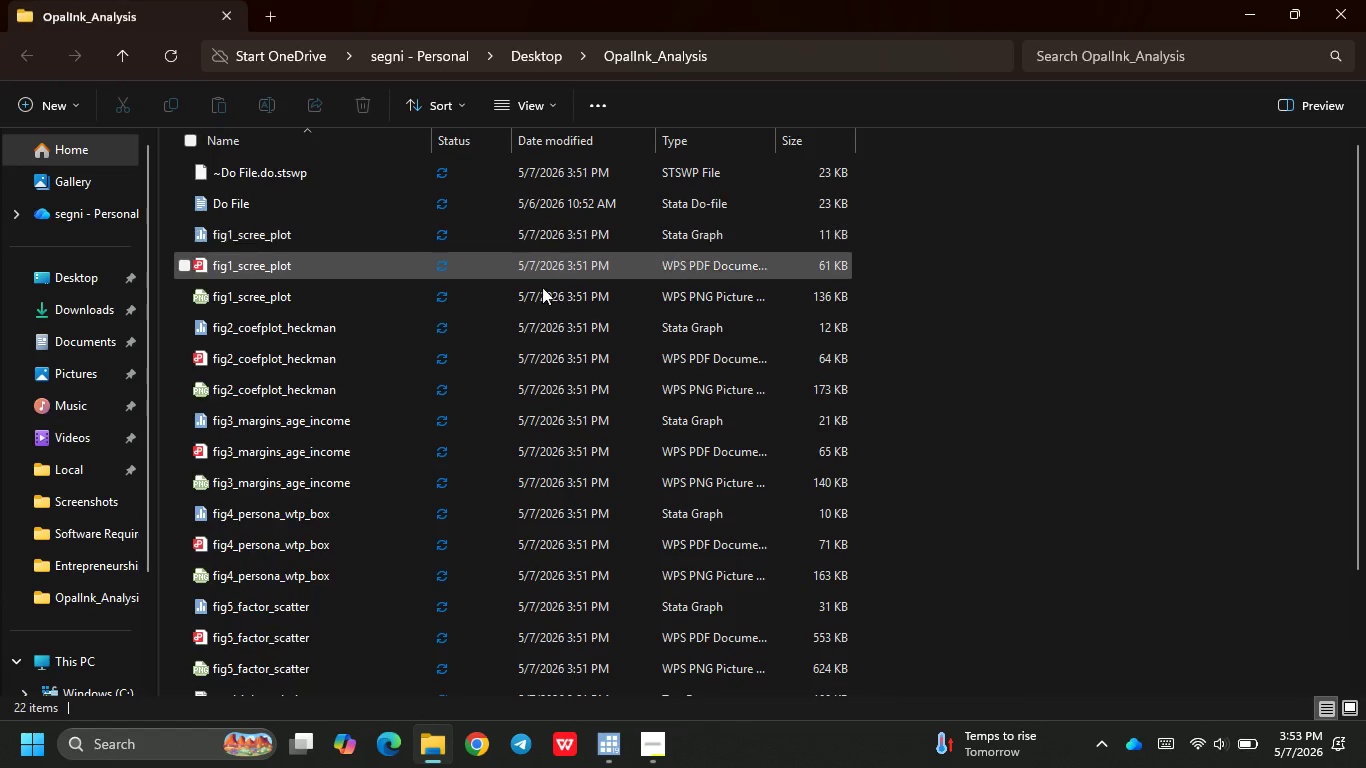 
scroll: coordinate [508, 338], scroll_direction: down, amount: 4.0
 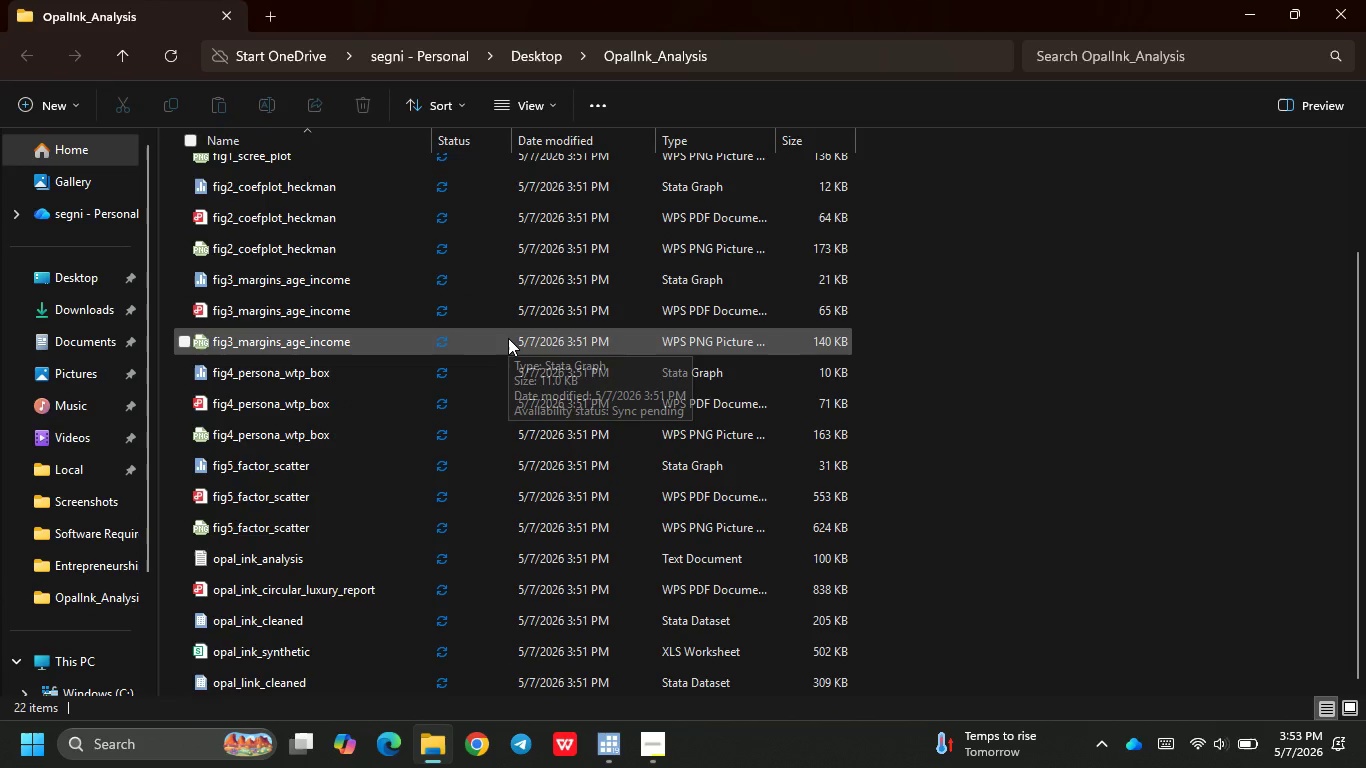 
scroll: coordinate [508, 338], scroll_direction: up, amount: 2.0
 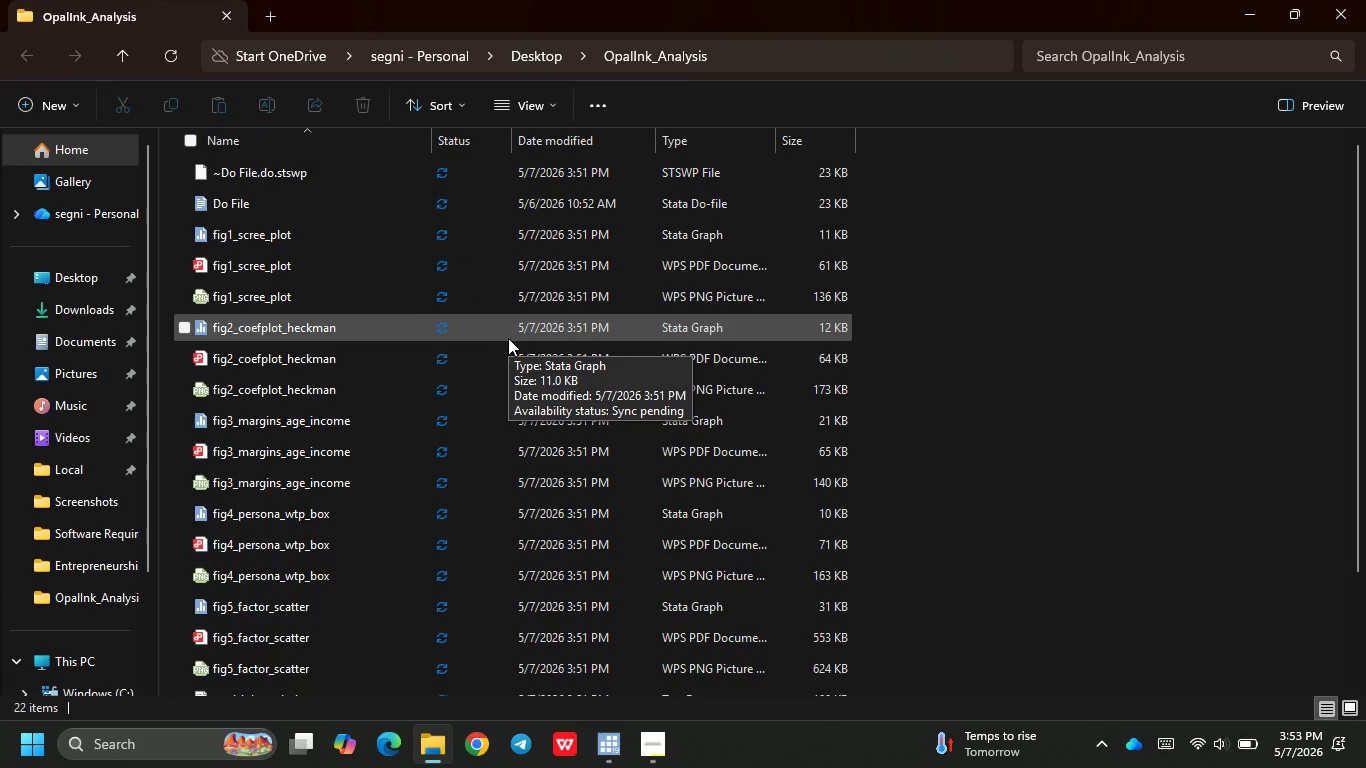 
wait(7.51)
 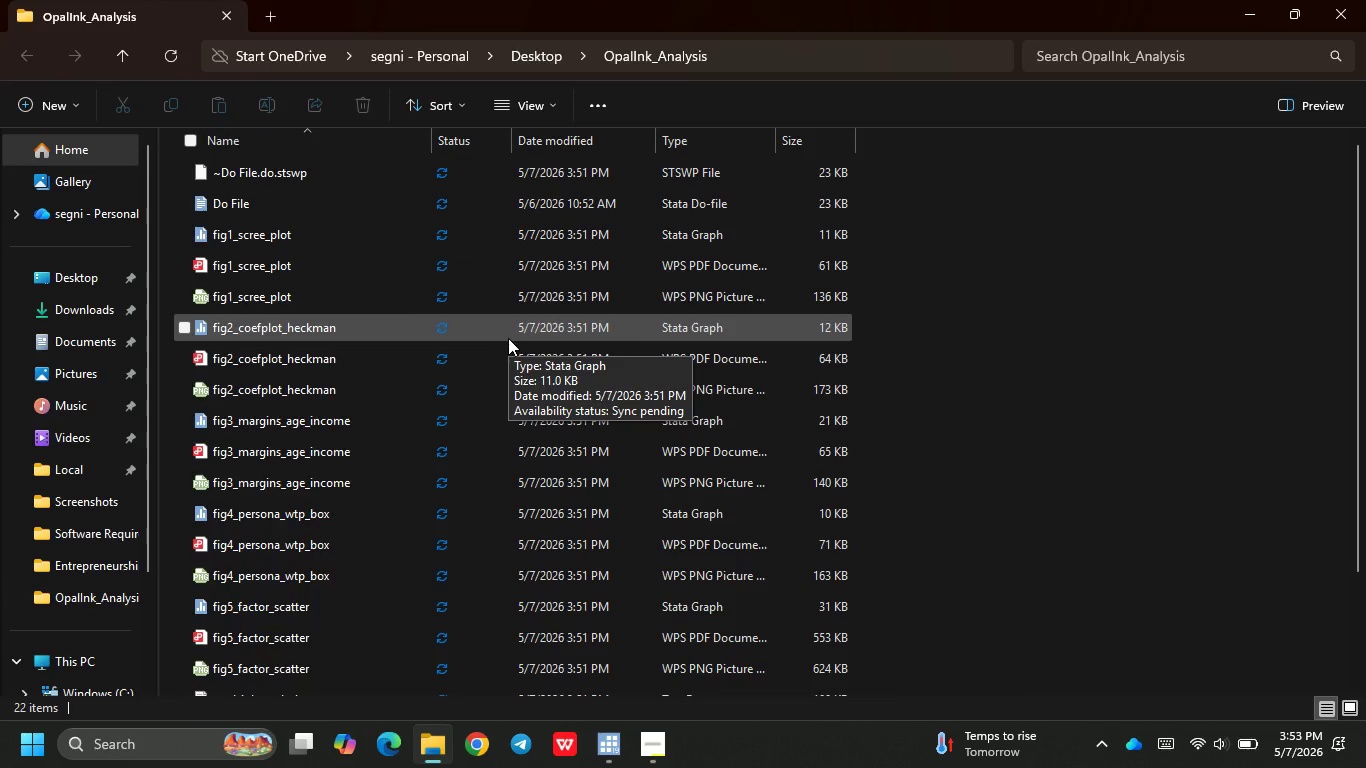 
mouse_move([303, 248])
 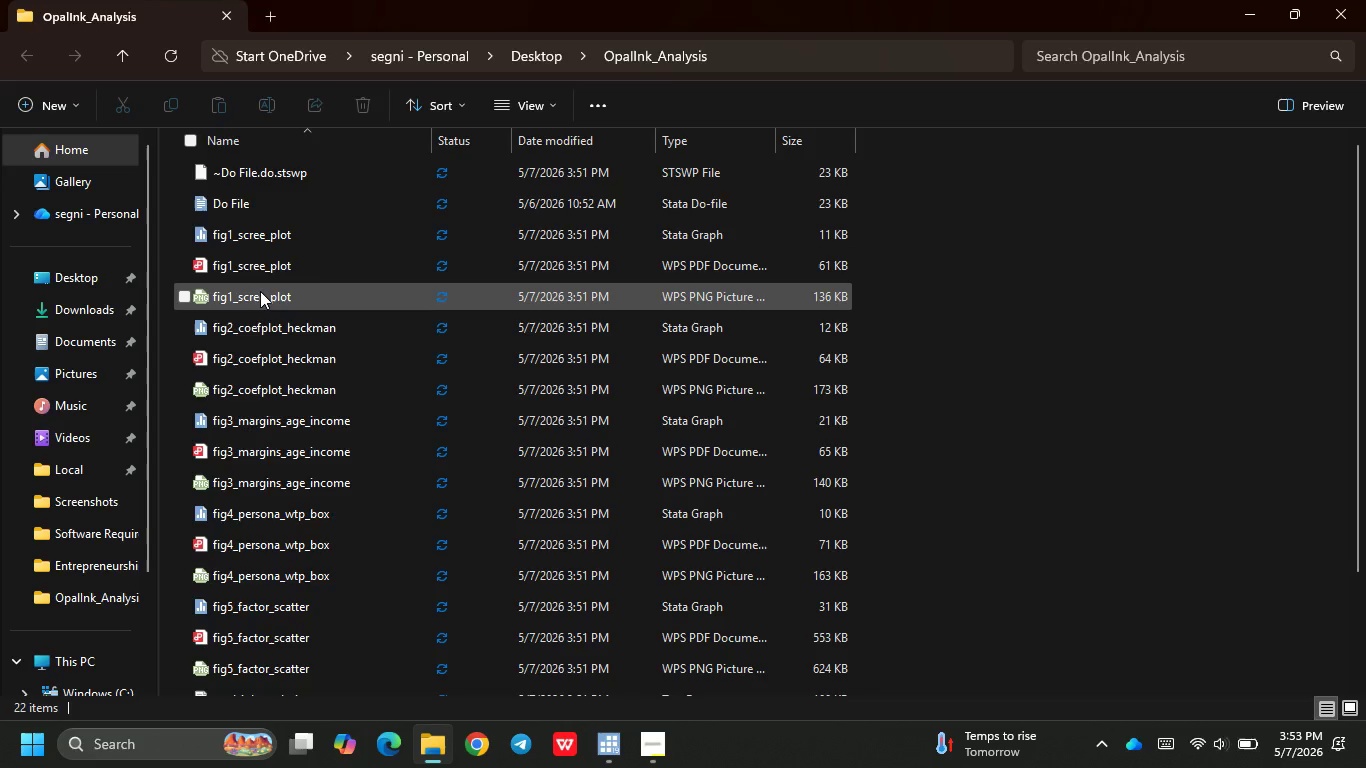 
wait(6.1)
 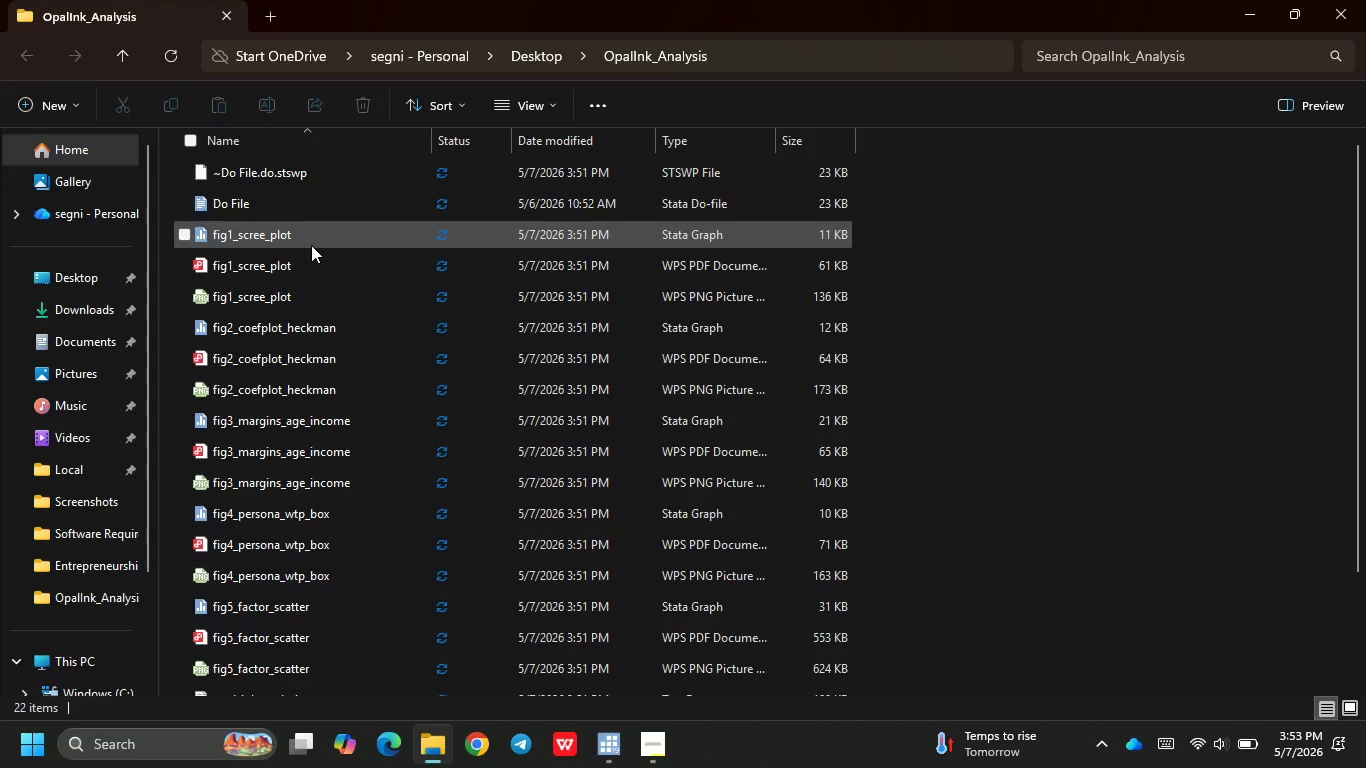 
double_click([260, 291])
 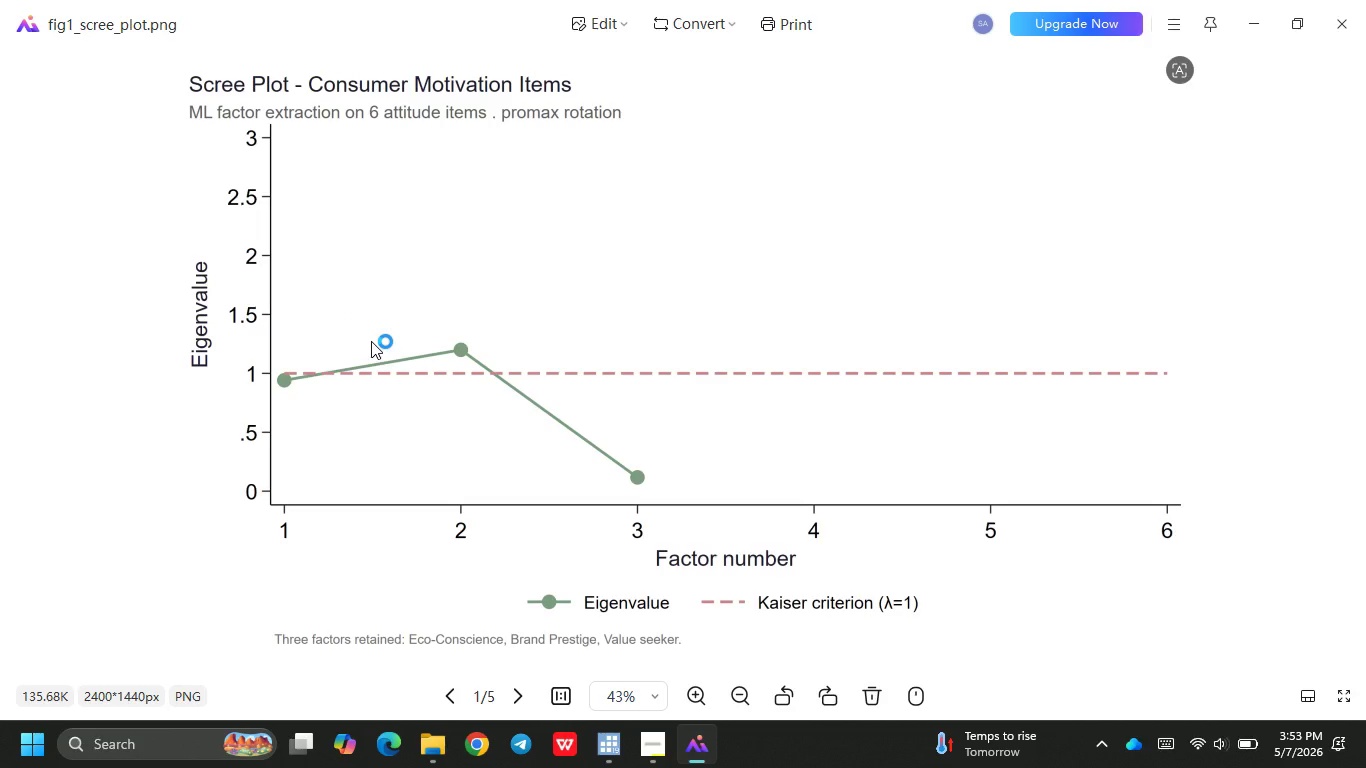 
wait(10.55)
 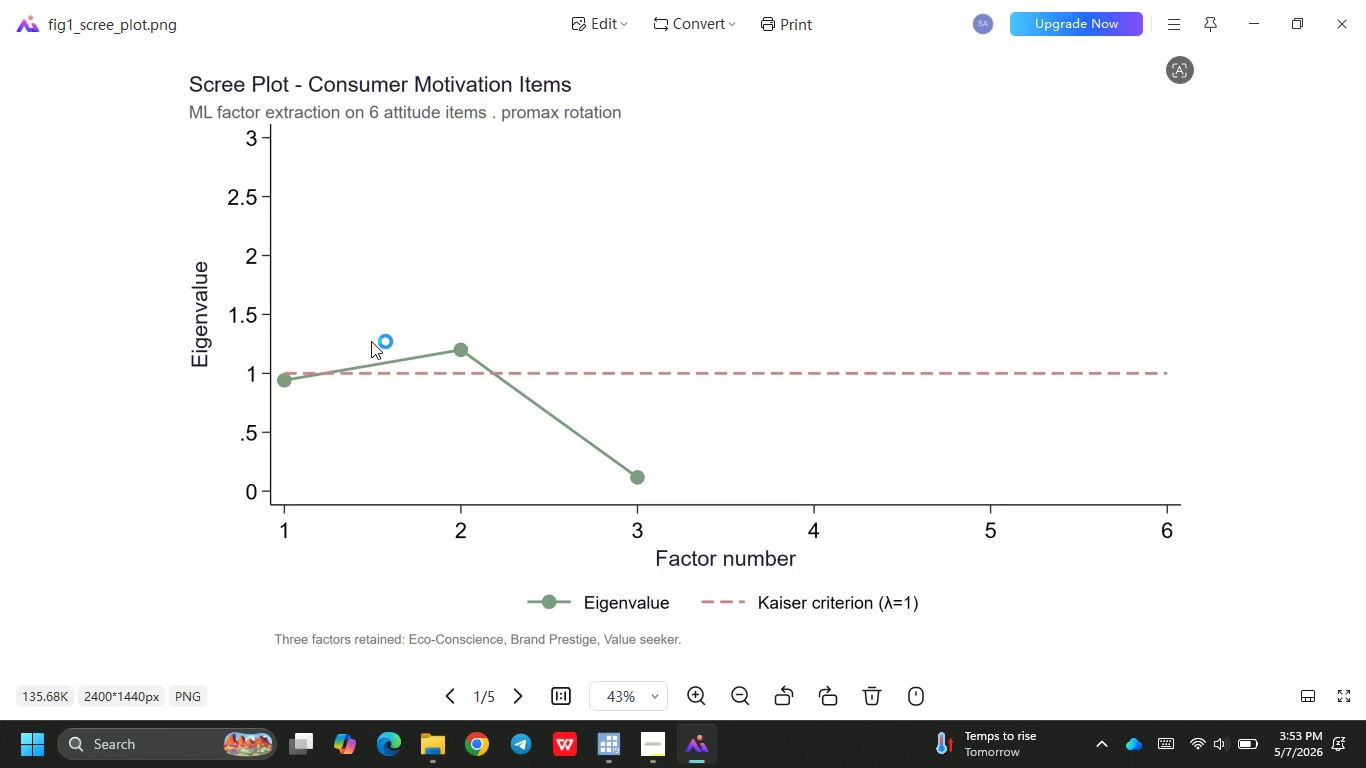 
left_click([1341, 22])
 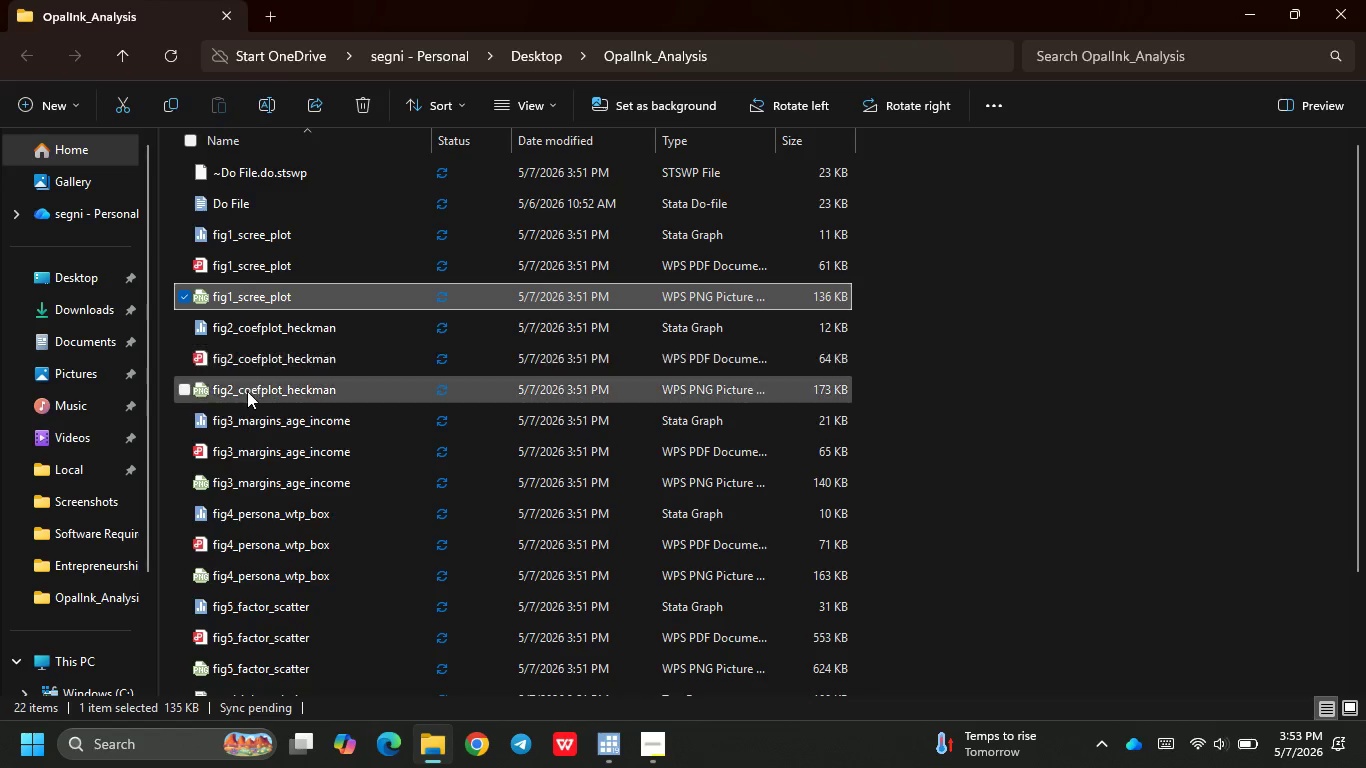 
double_click([247, 392])
 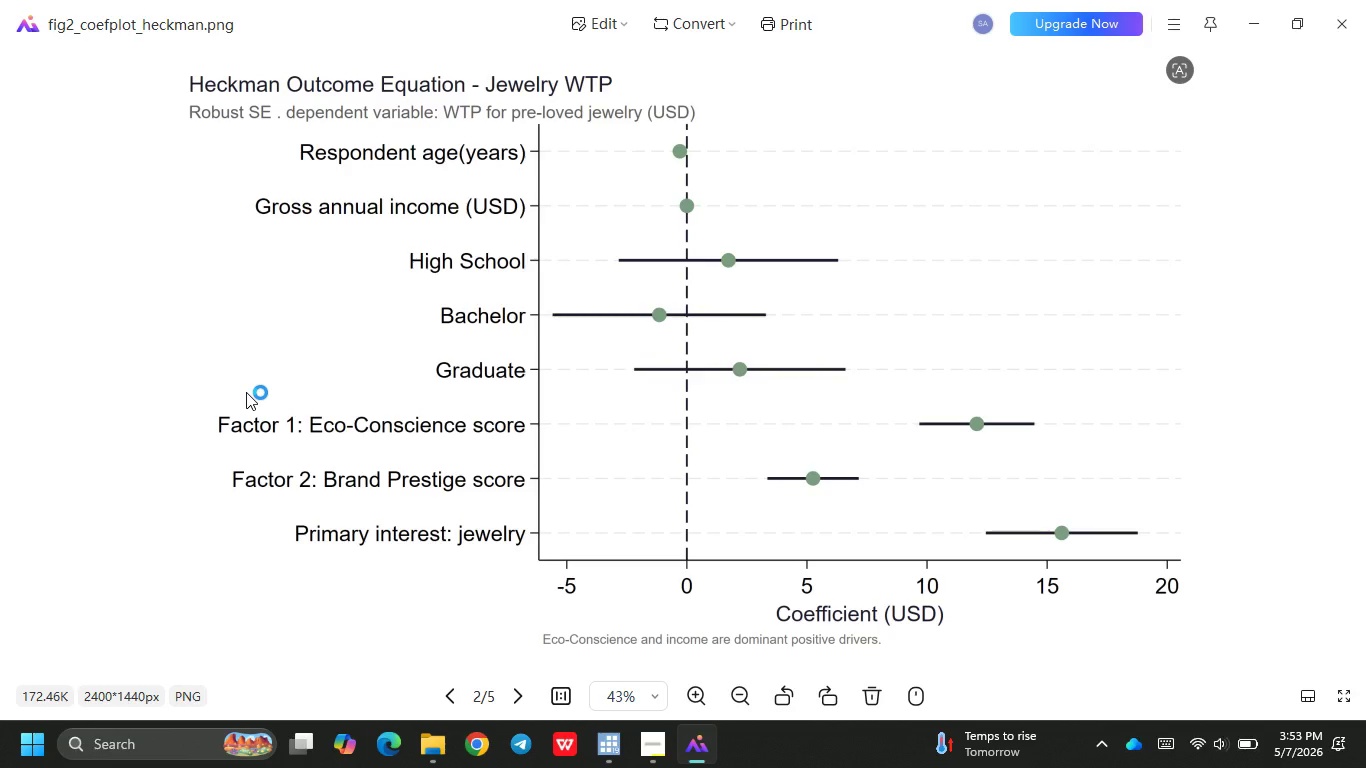 
wait(8.5)
 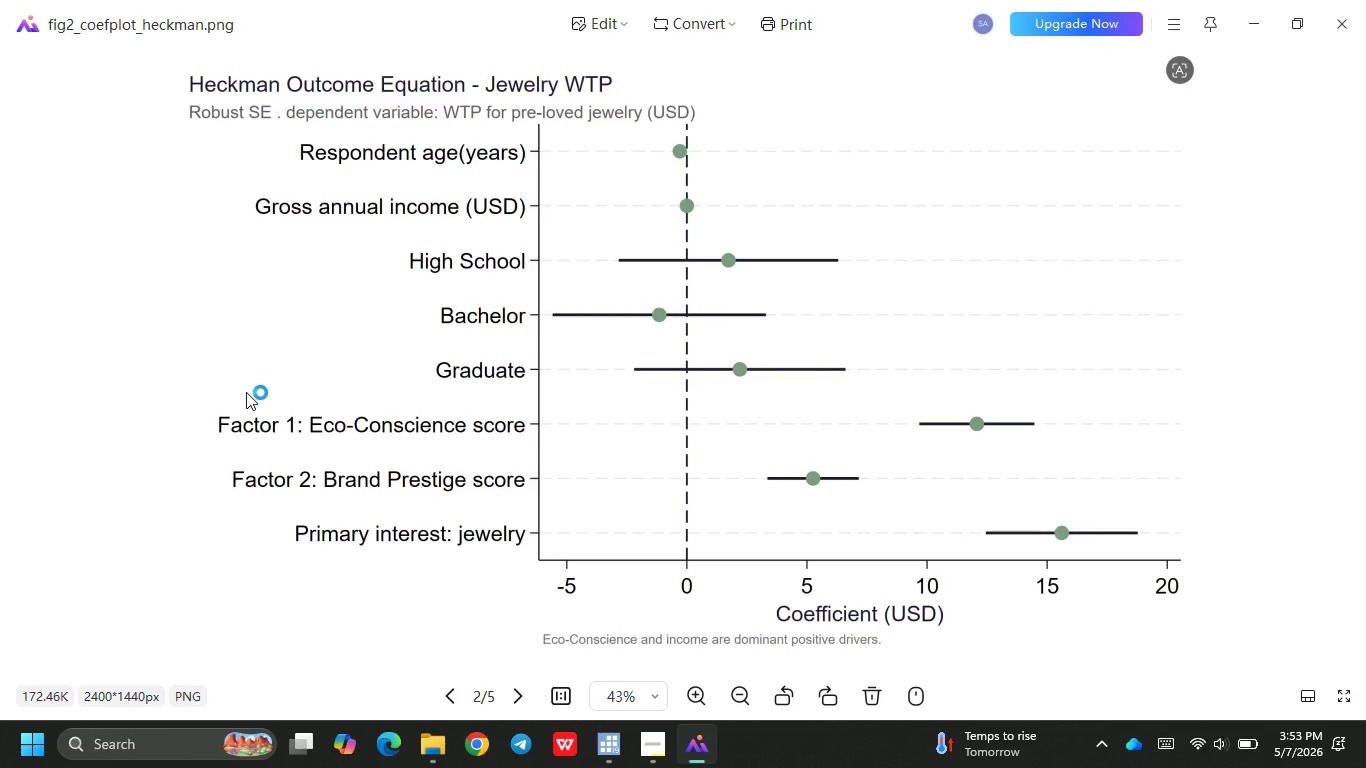 
left_click([1350, 20])
 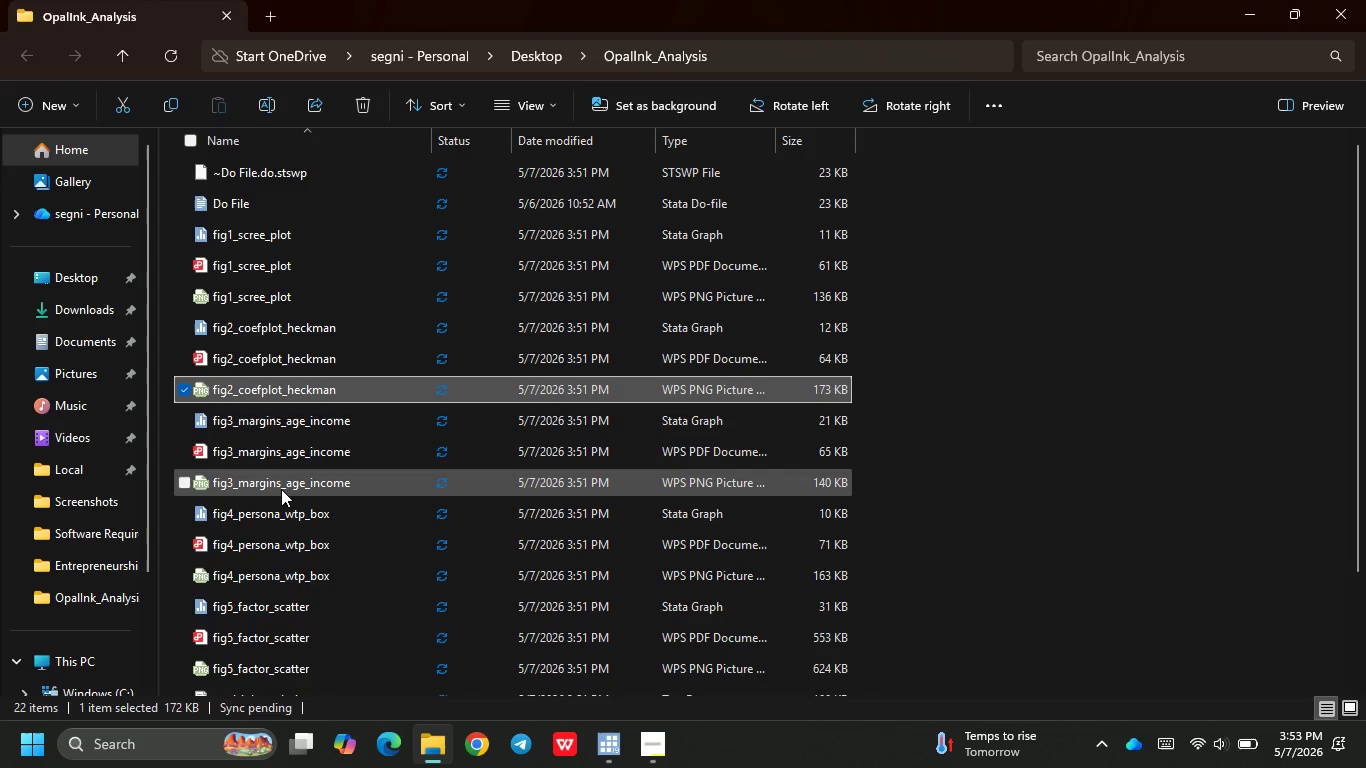 
double_click([281, 489])
 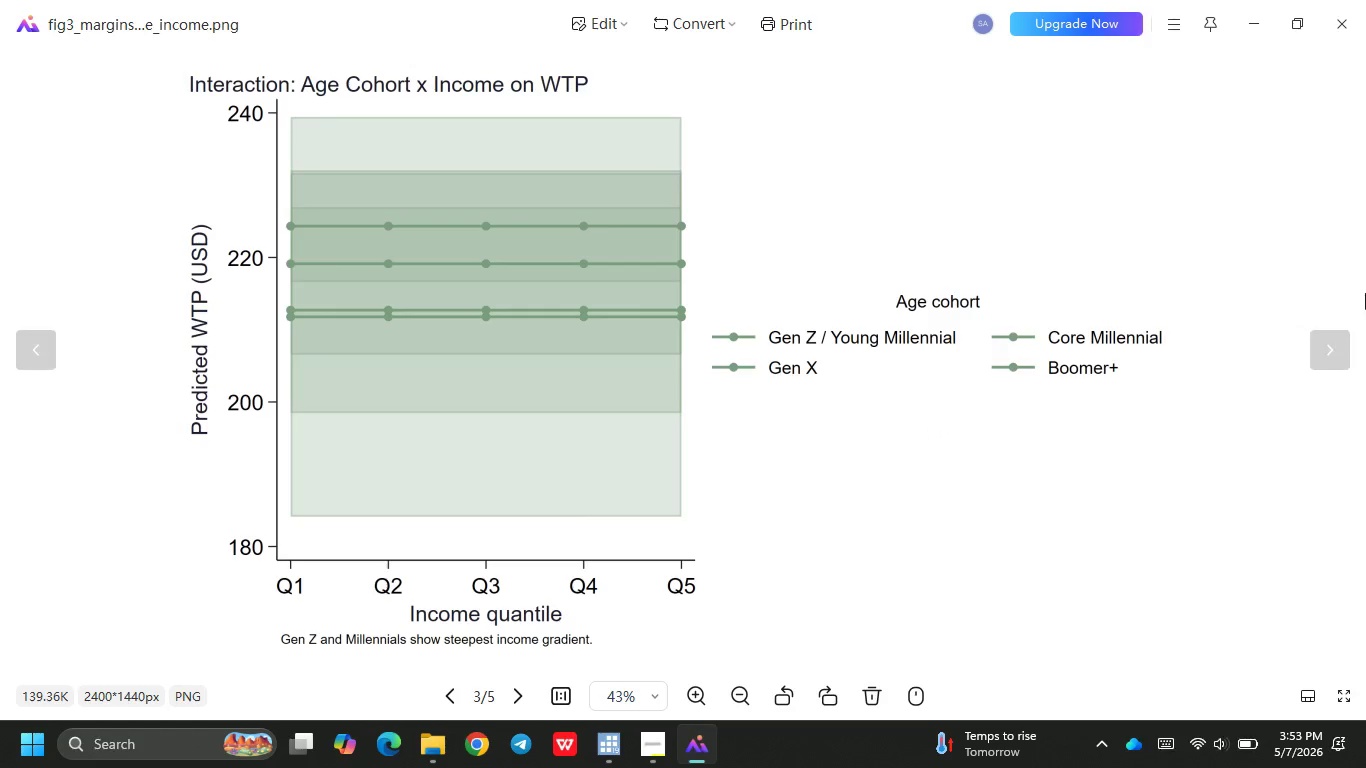 
mouse_move([1365, 207])
 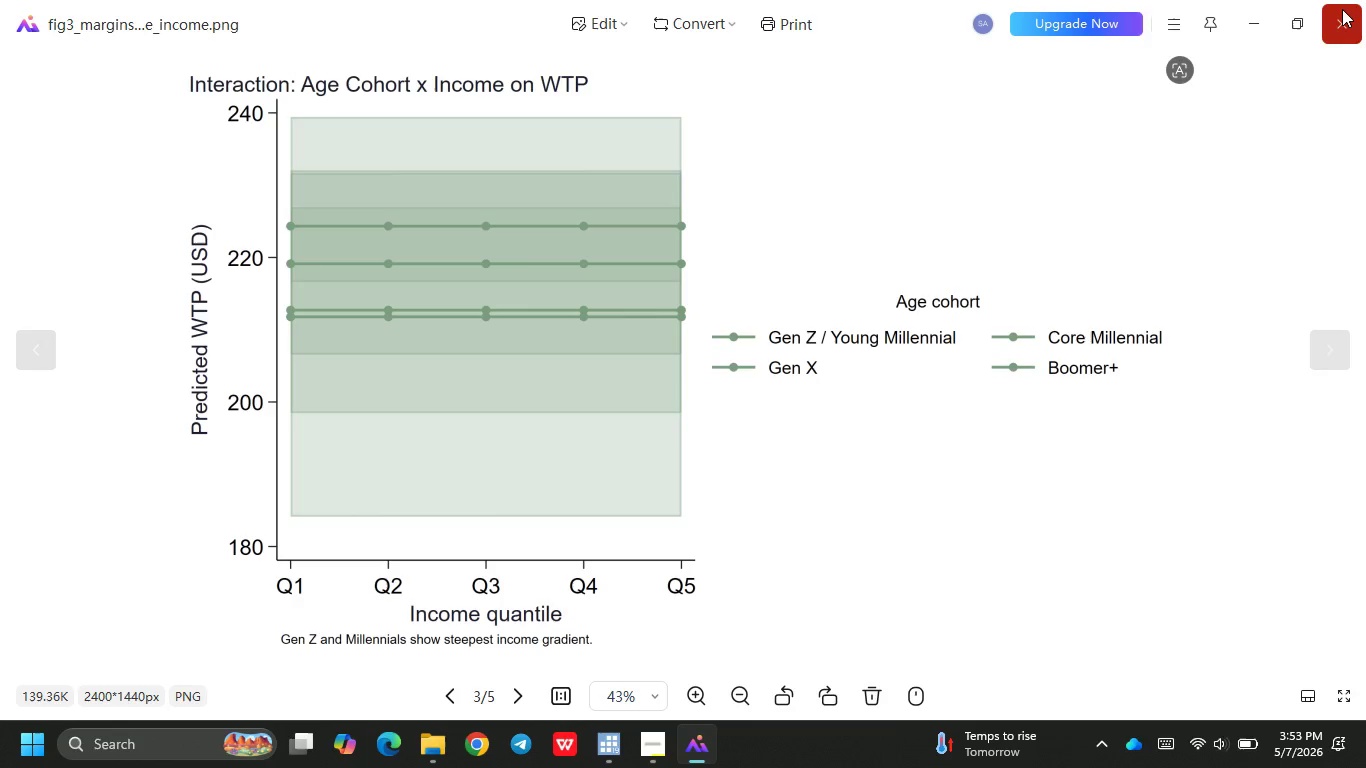 
left_click([1342, 9])
 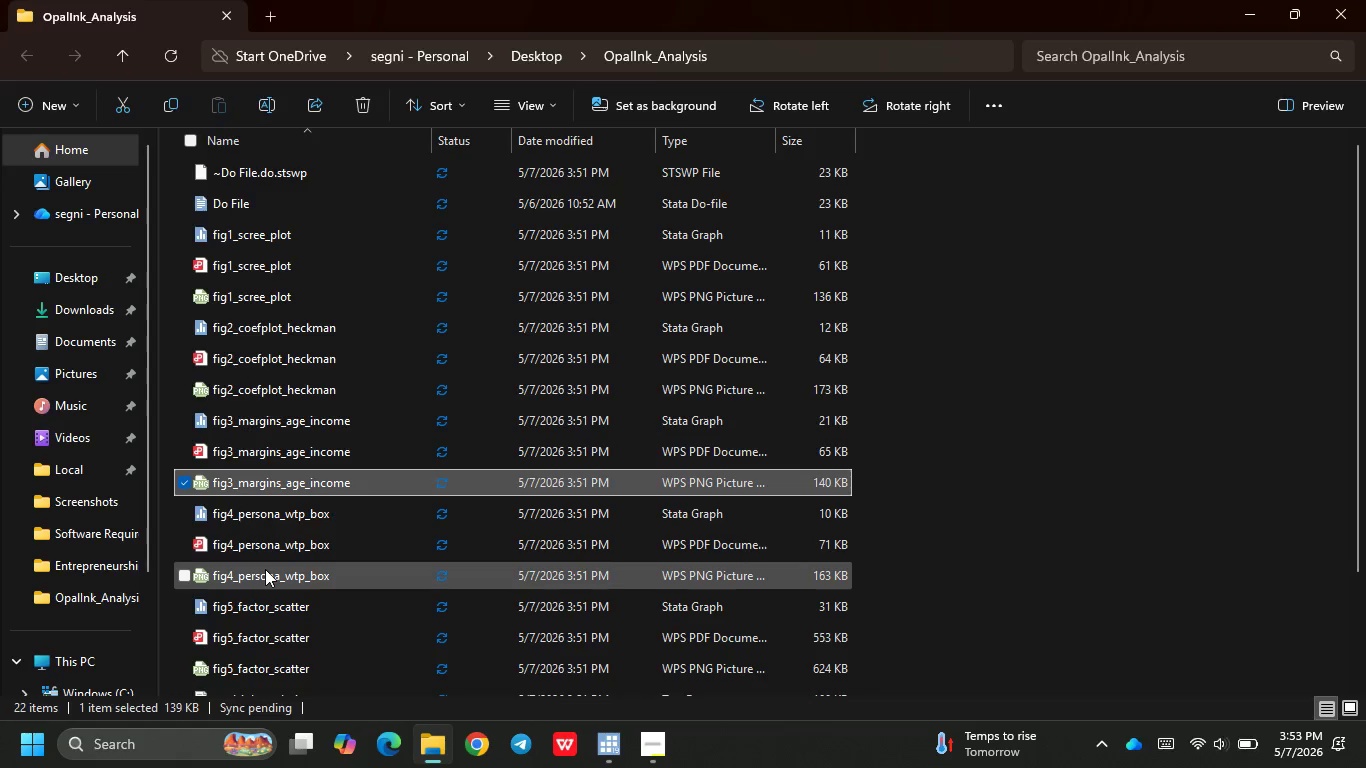 
double_click([265, 569])
 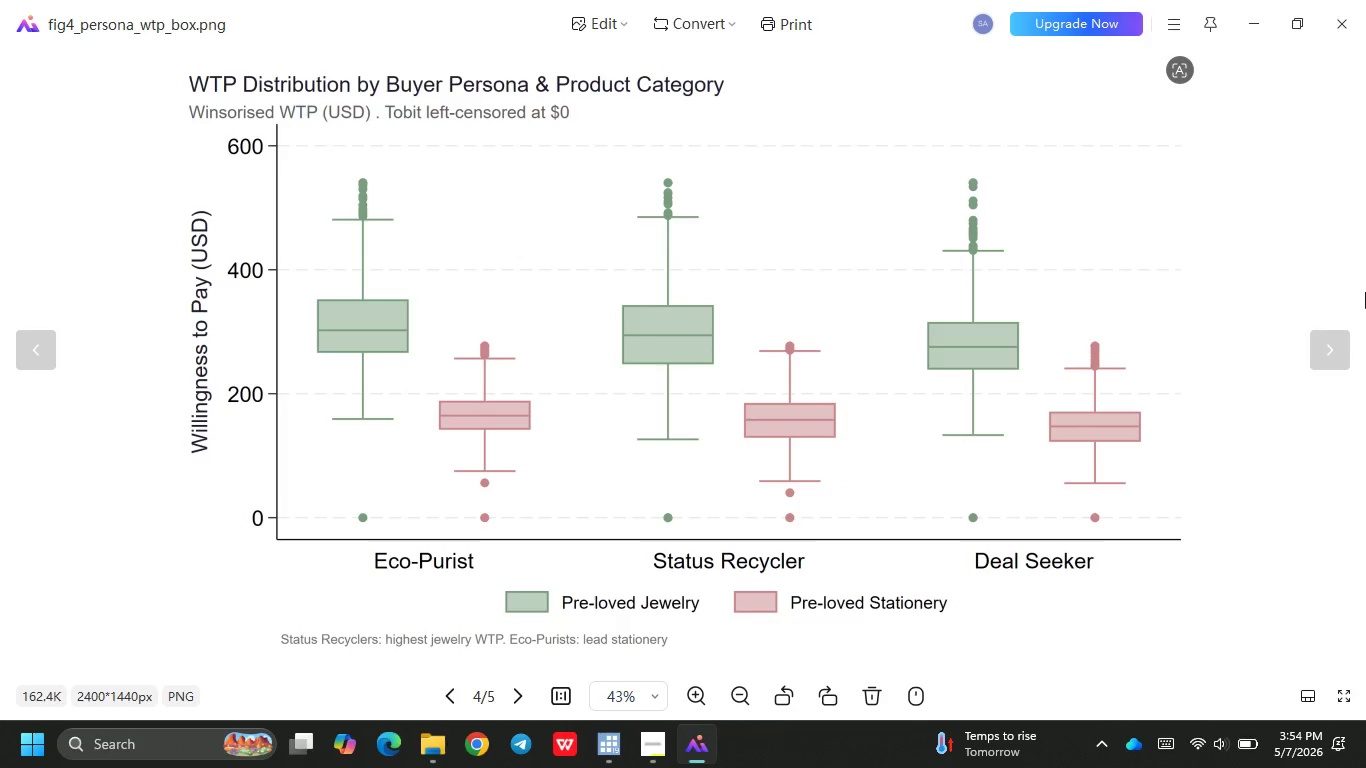 
wait(8.73)
 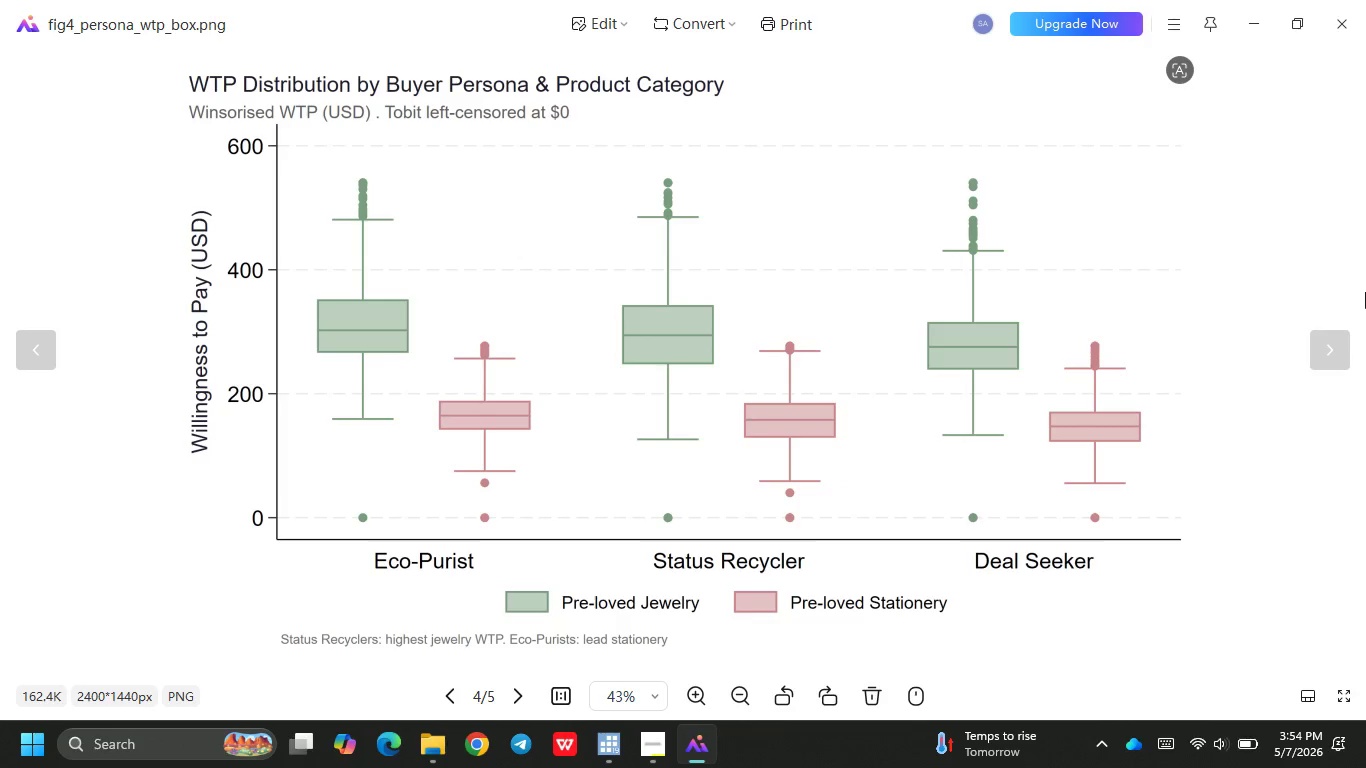 
left_click([1357, 18])
 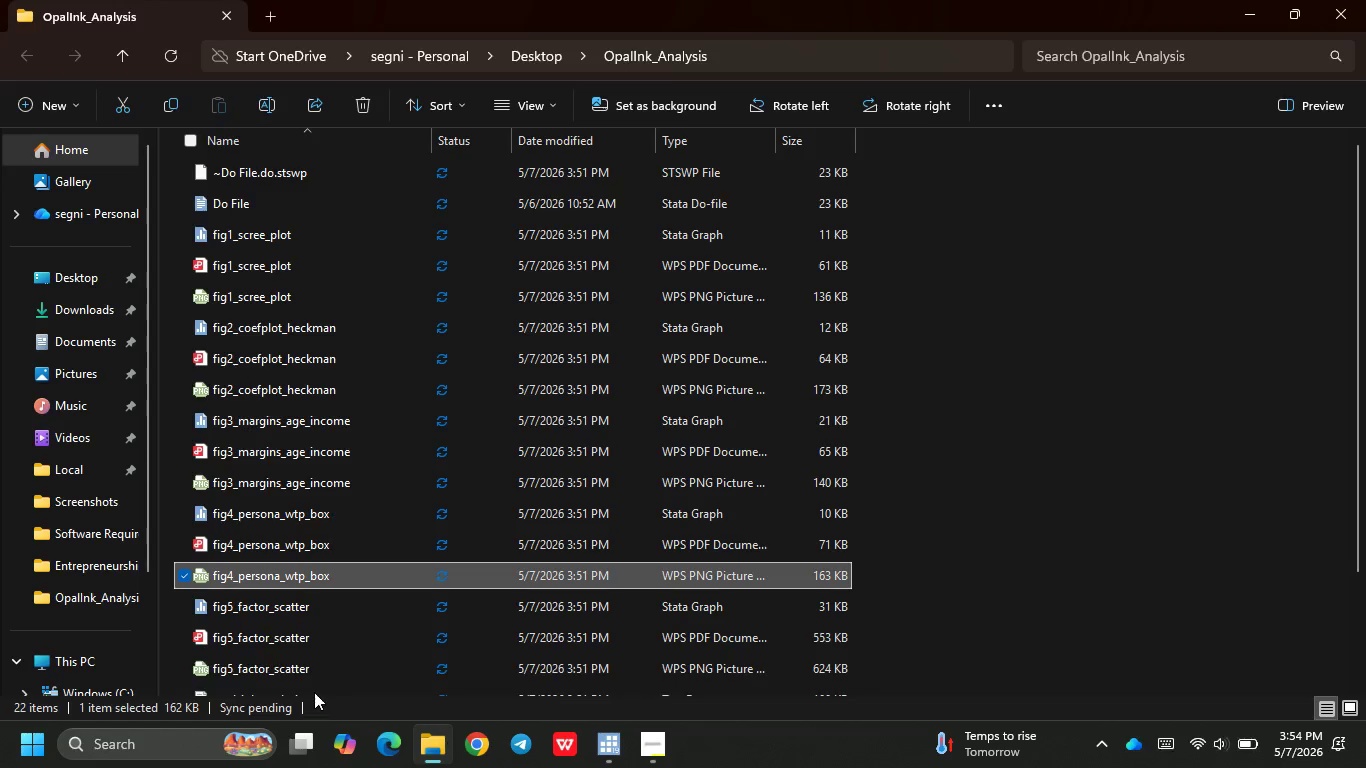 
scroll: coordinate [315, 653], scroll_direction: down, amount: 2.0
 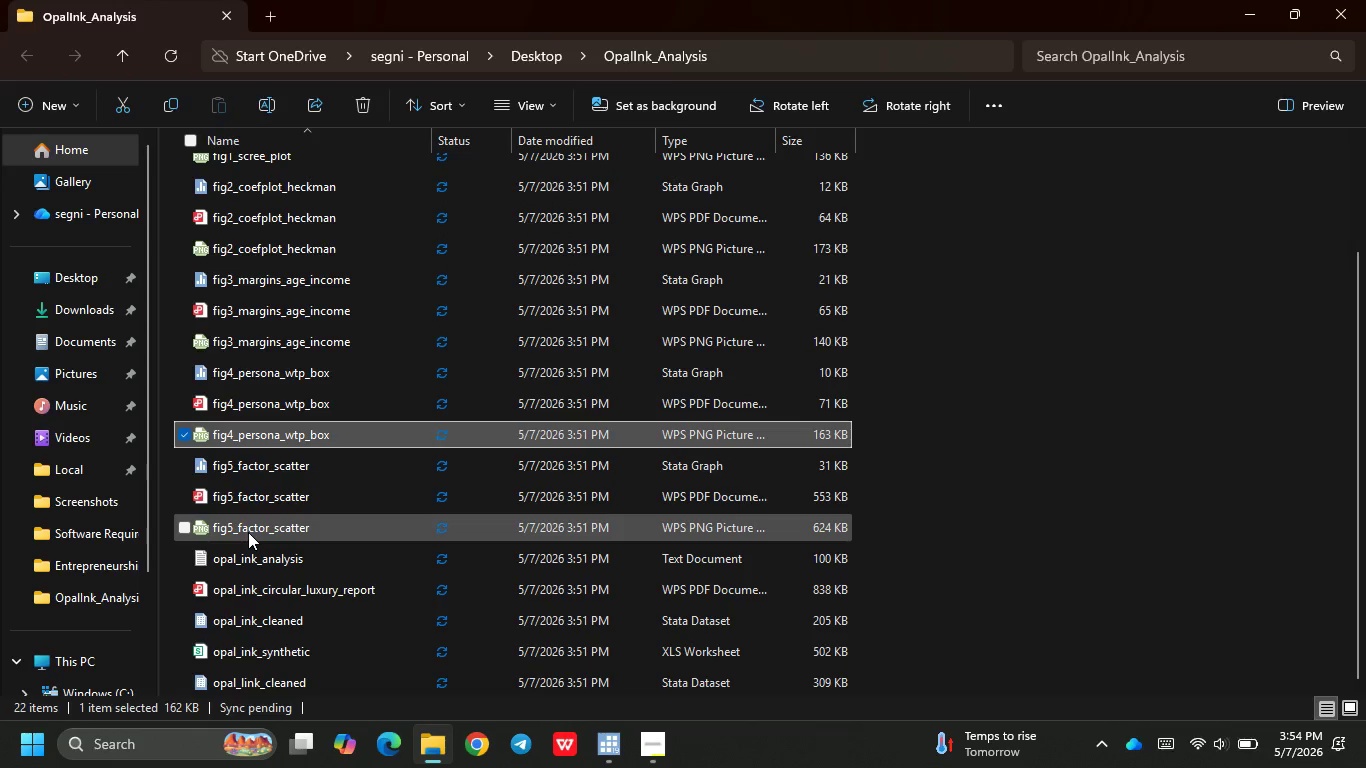 